 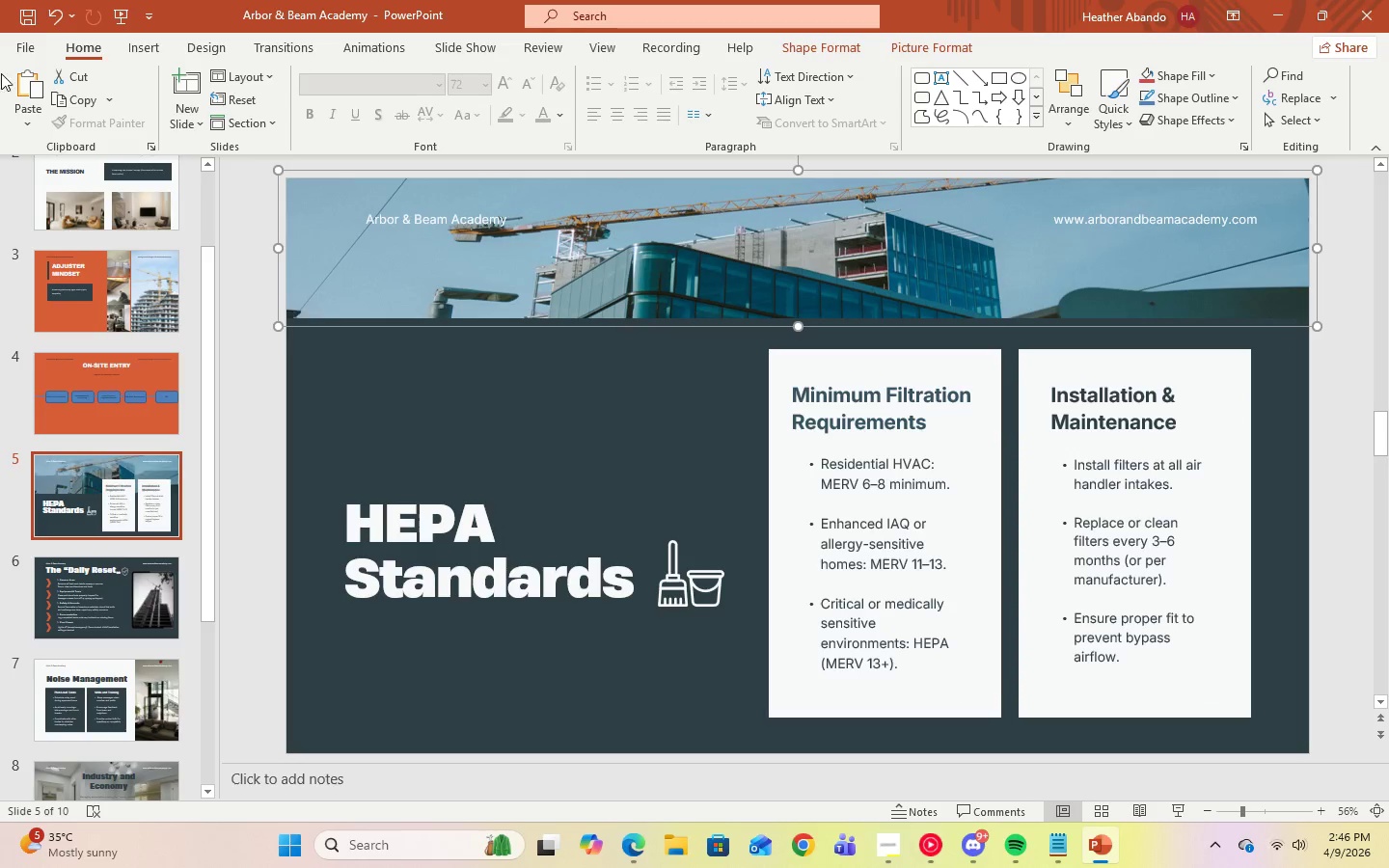 
left_click([58, 14])
 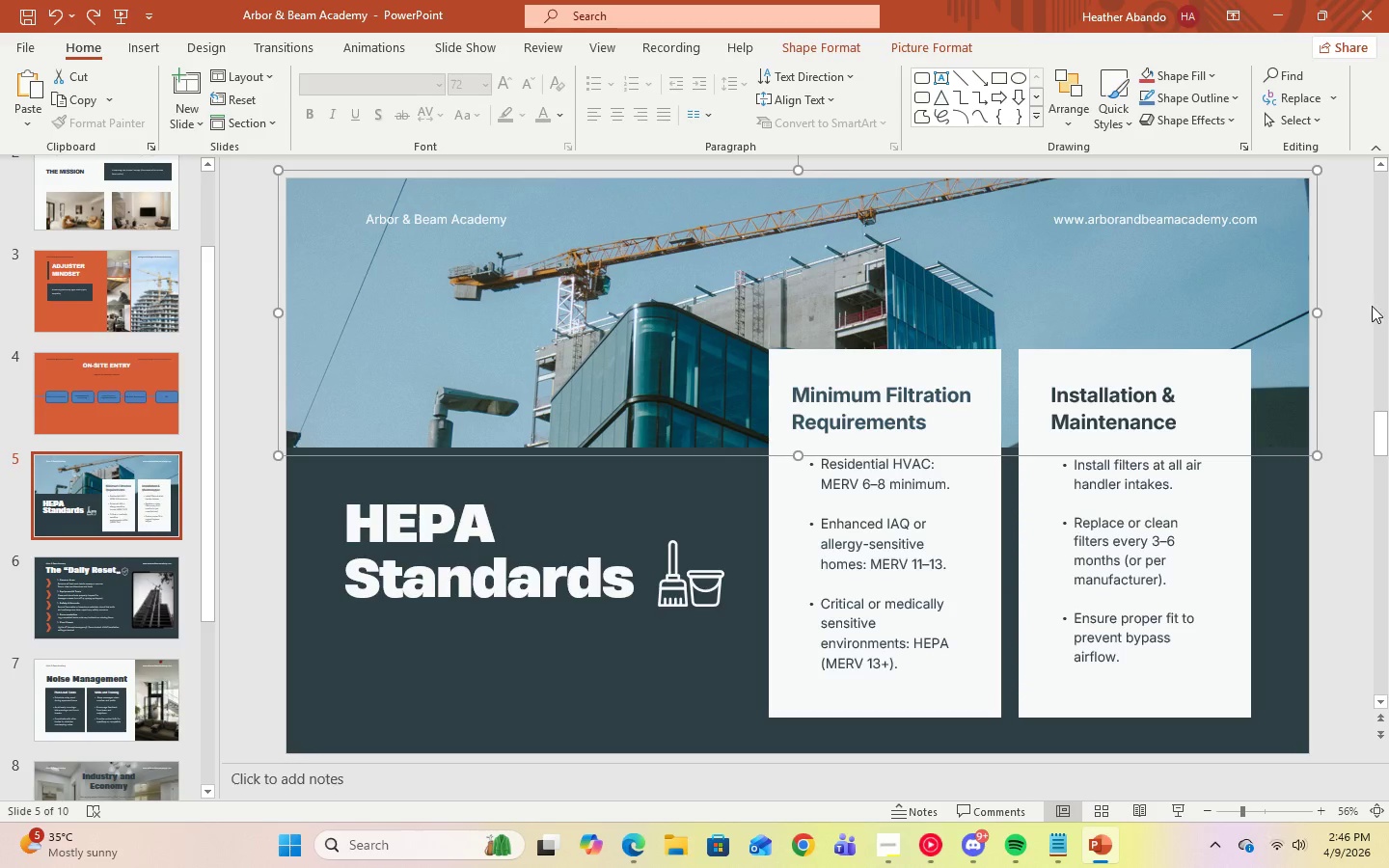 
left_click([1382, 311])
 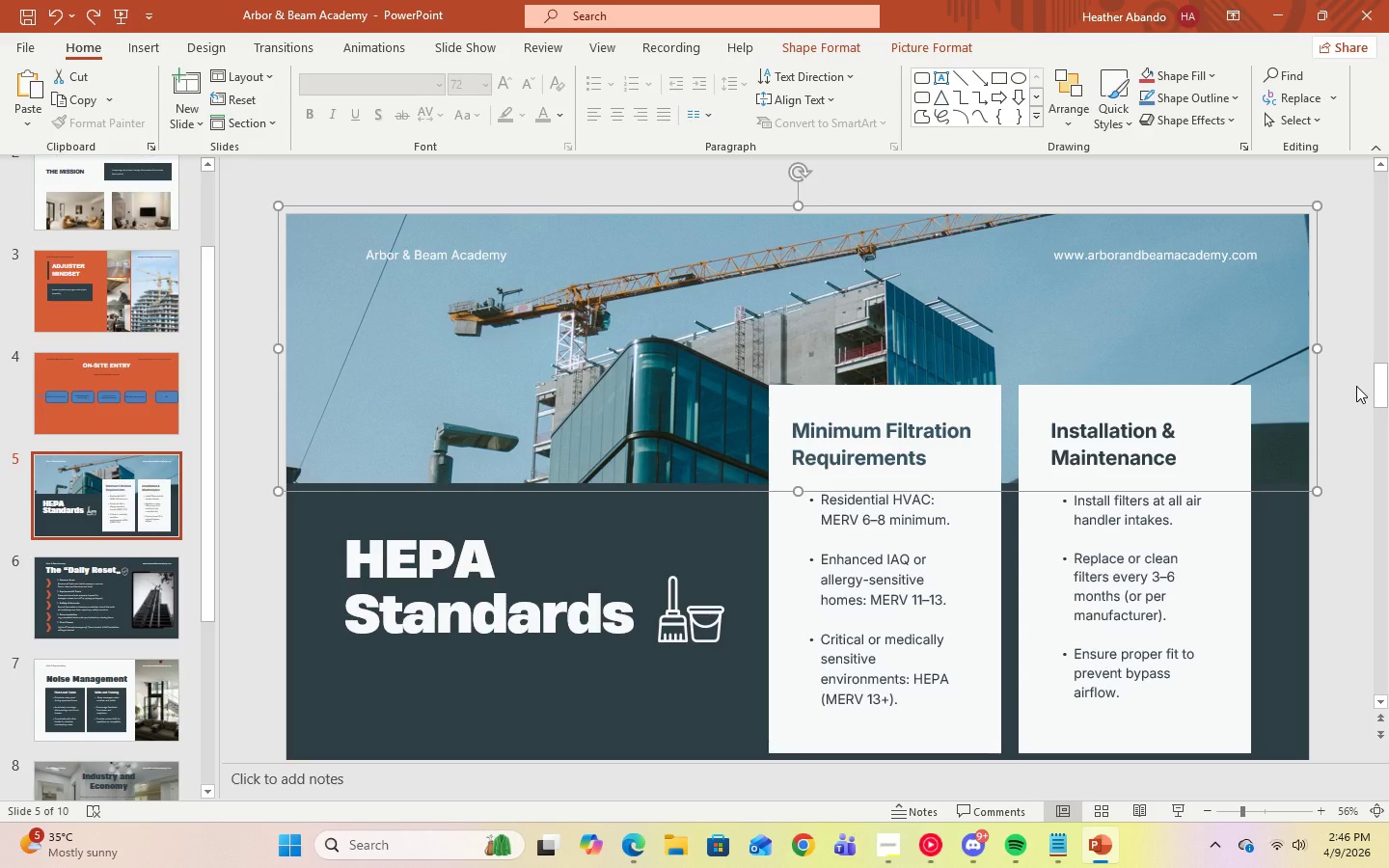 
wait(8.44)
 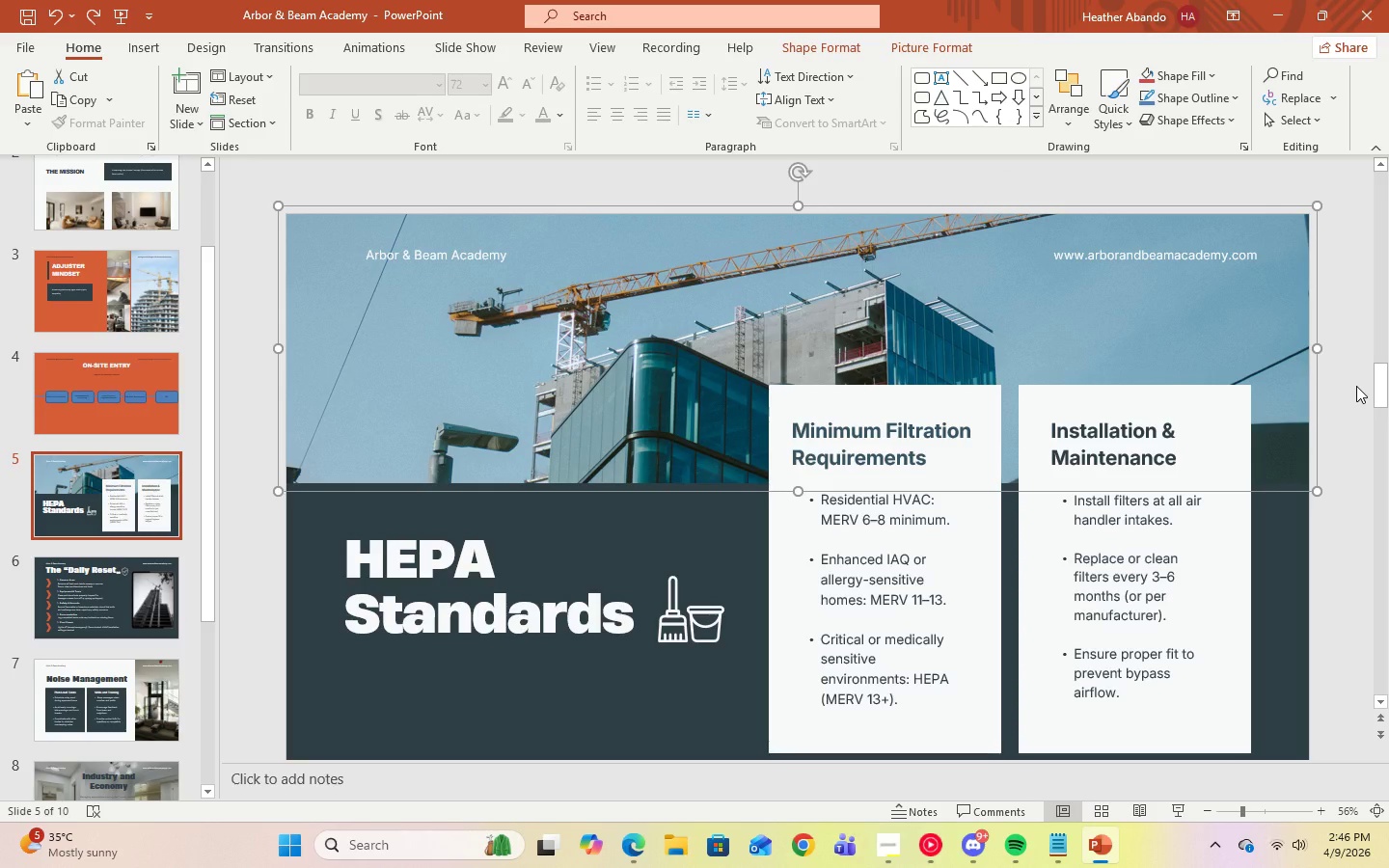 
left_click([1225, 539])
 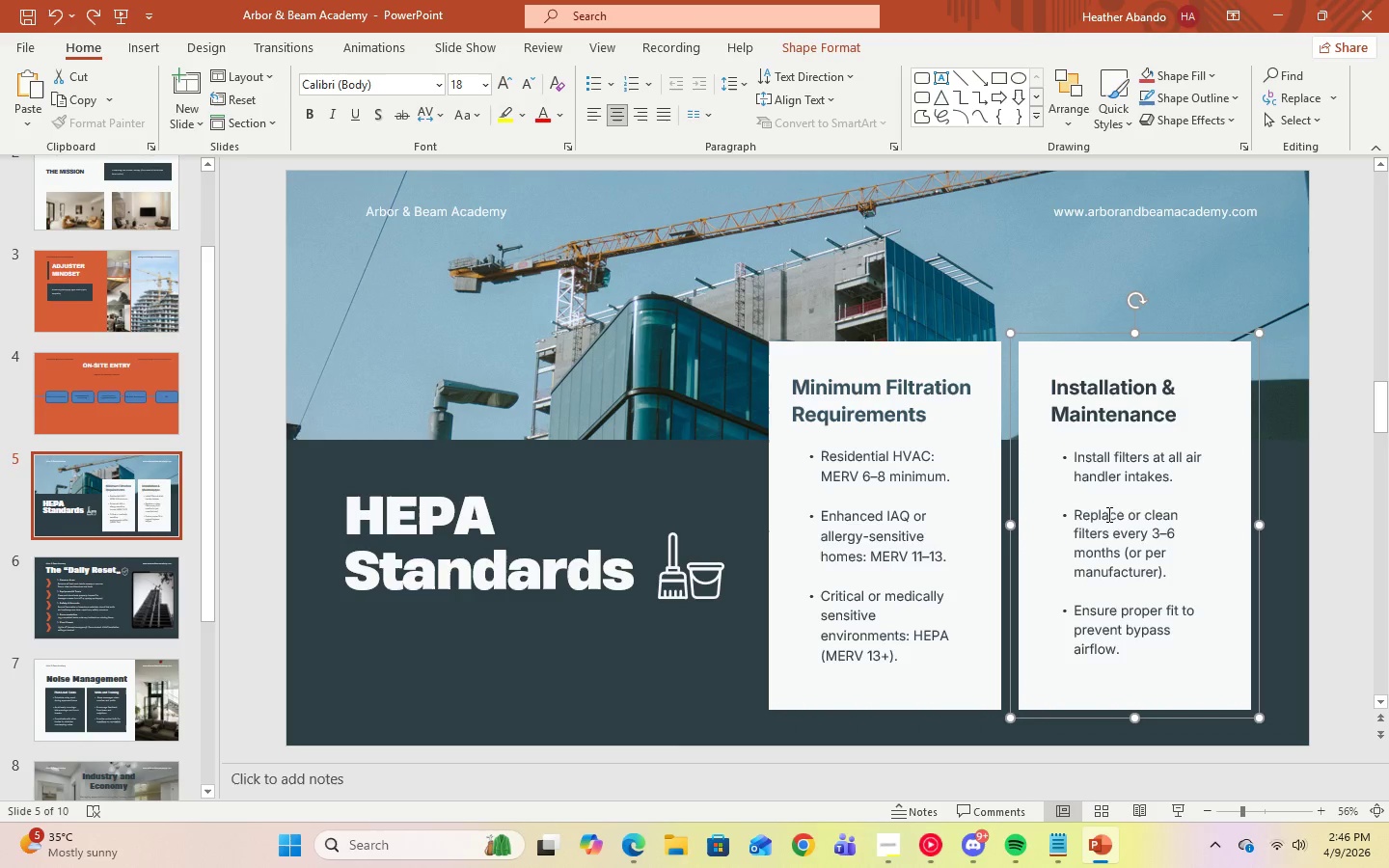 
left_click([1108, 527])
 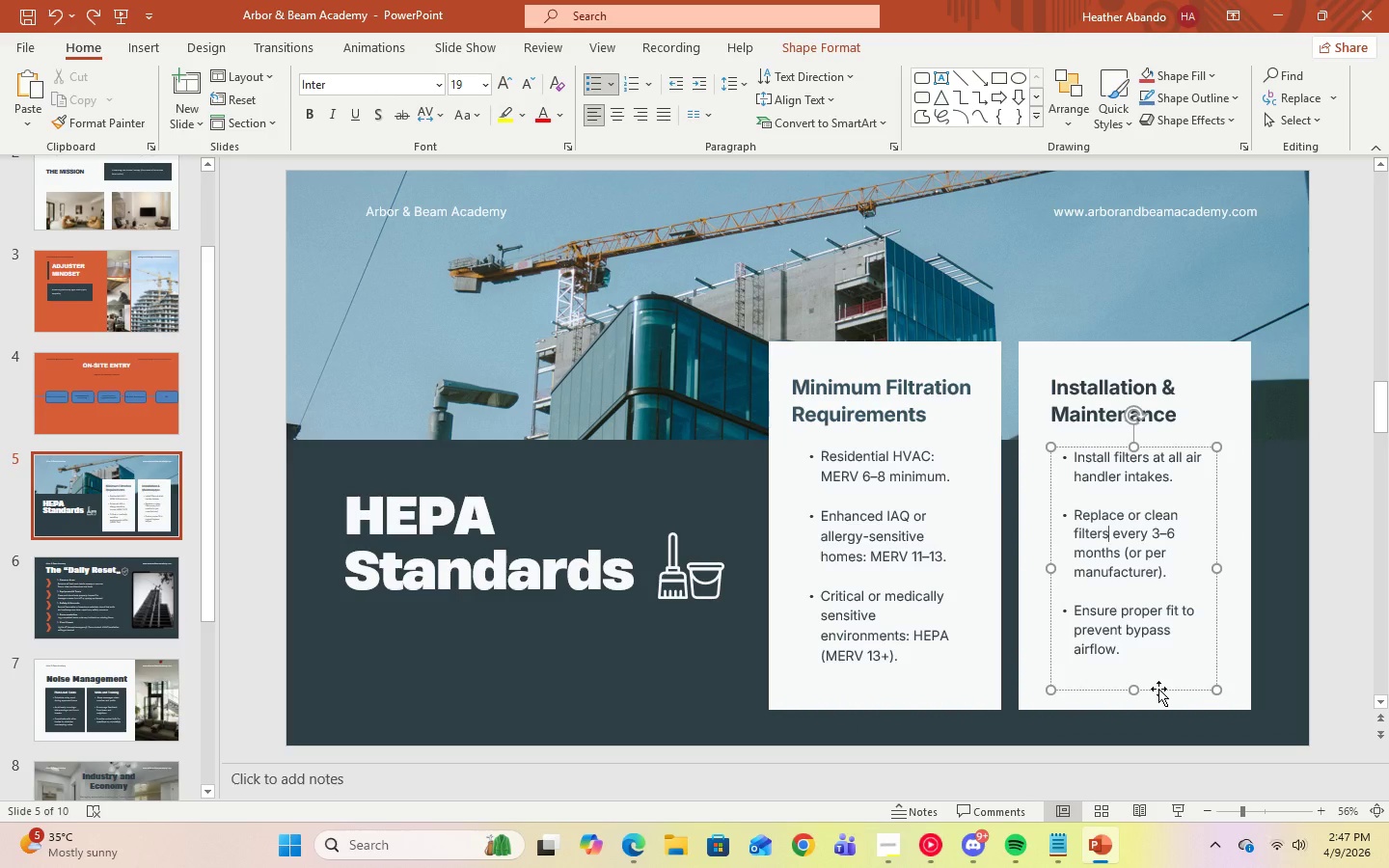 
left_click([1158, 689])
 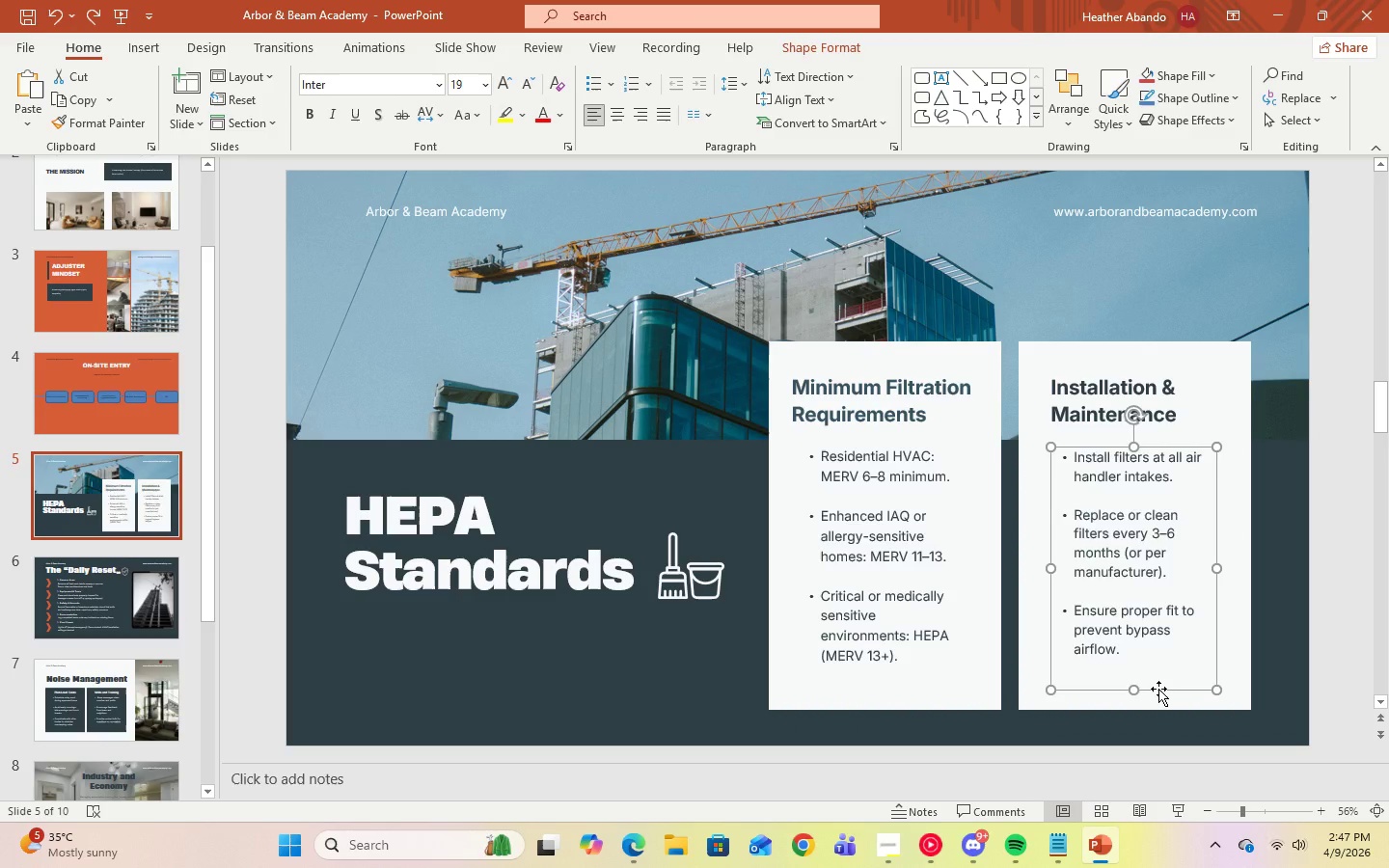 
key(Delete)
 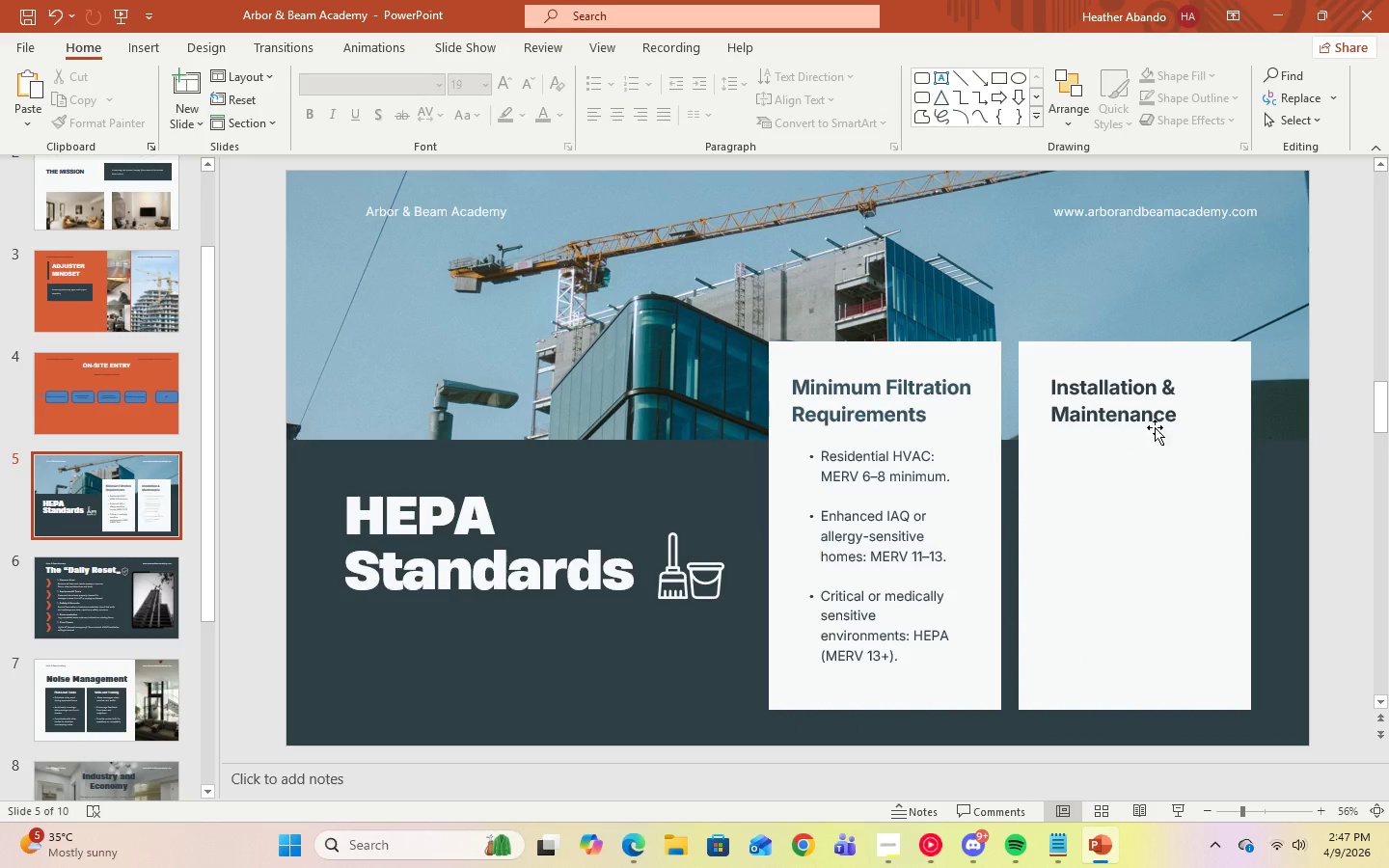 
left_click([1152, 414])
 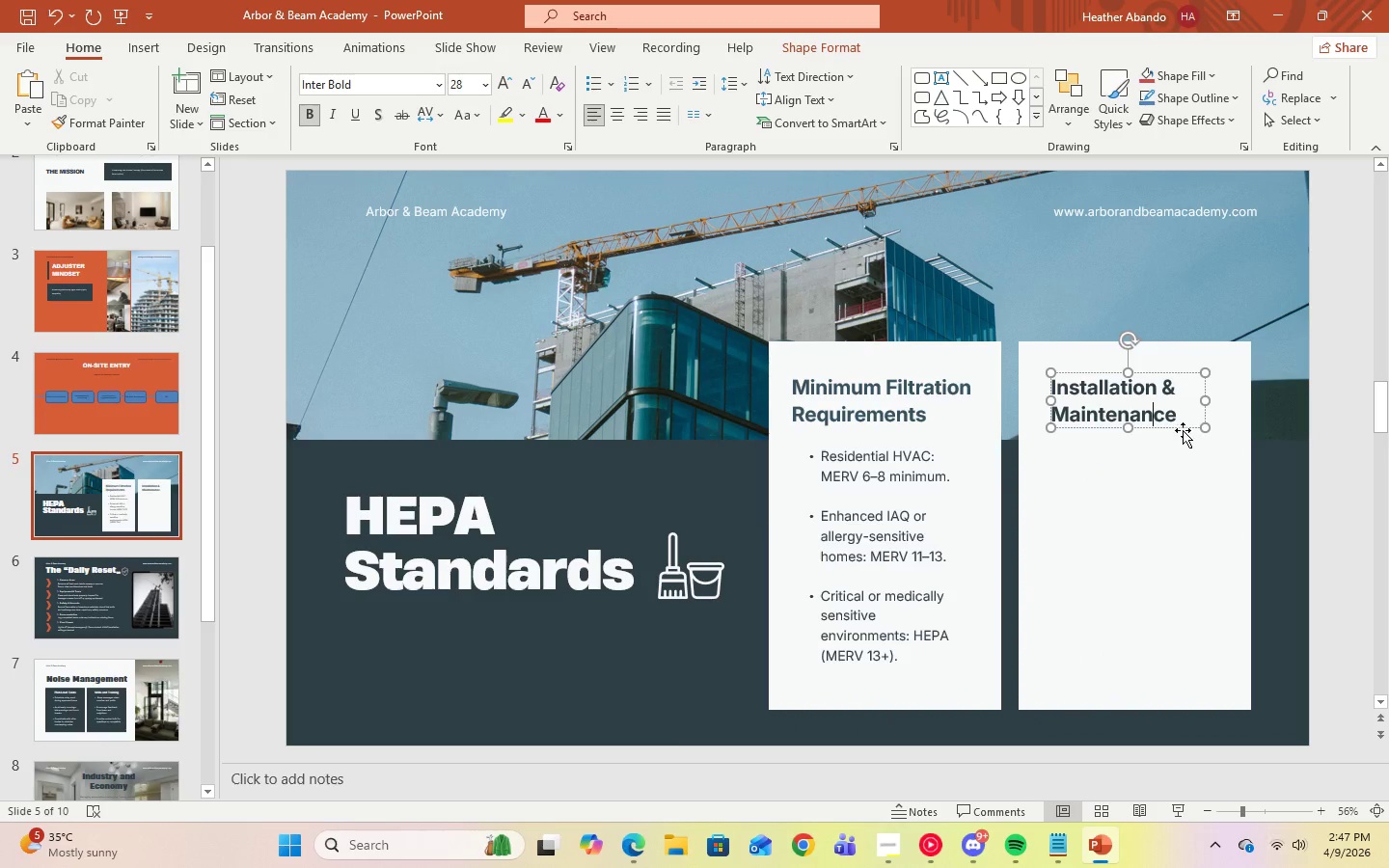 
left_click([1182, 429])
 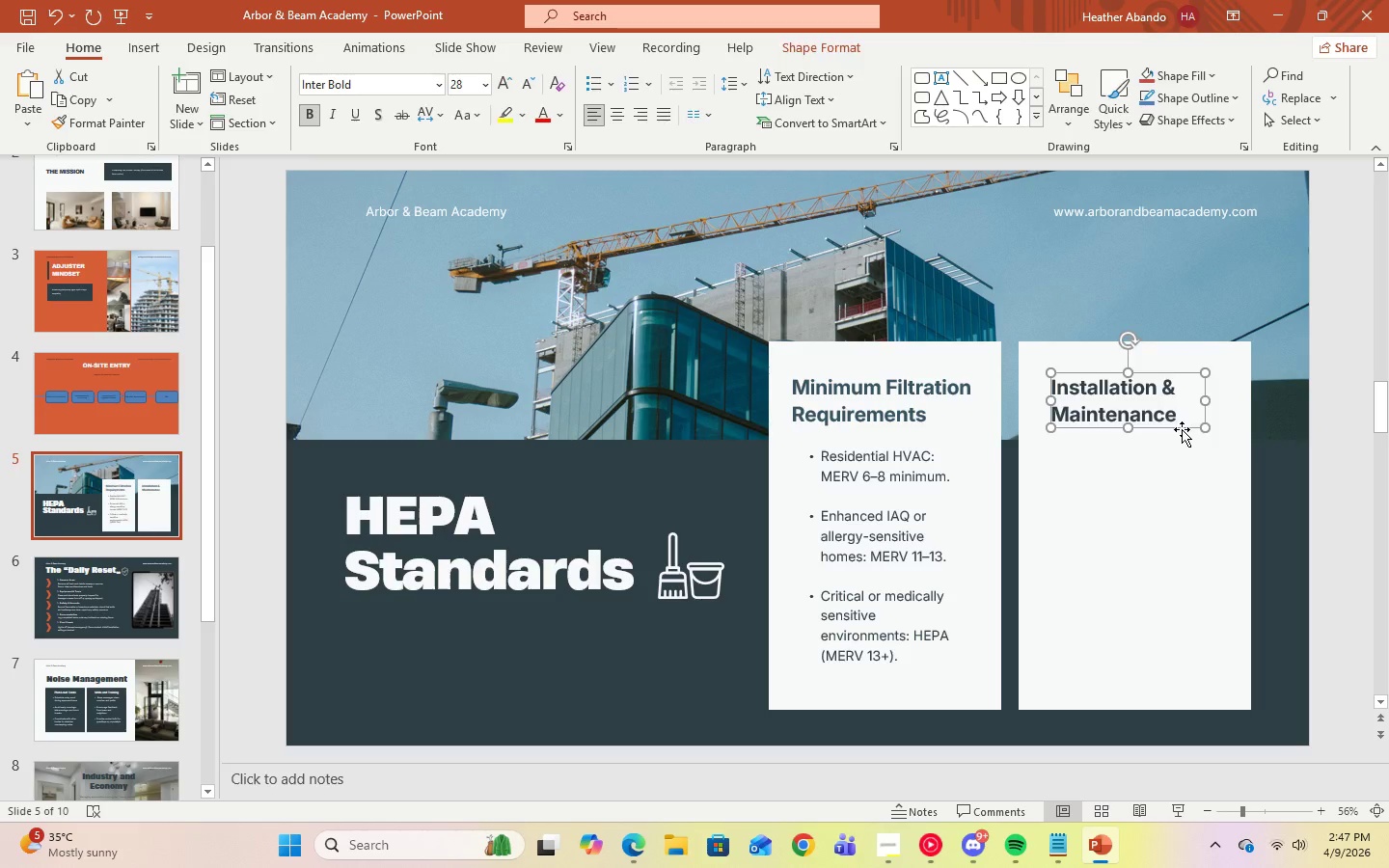 
key(Delete)
 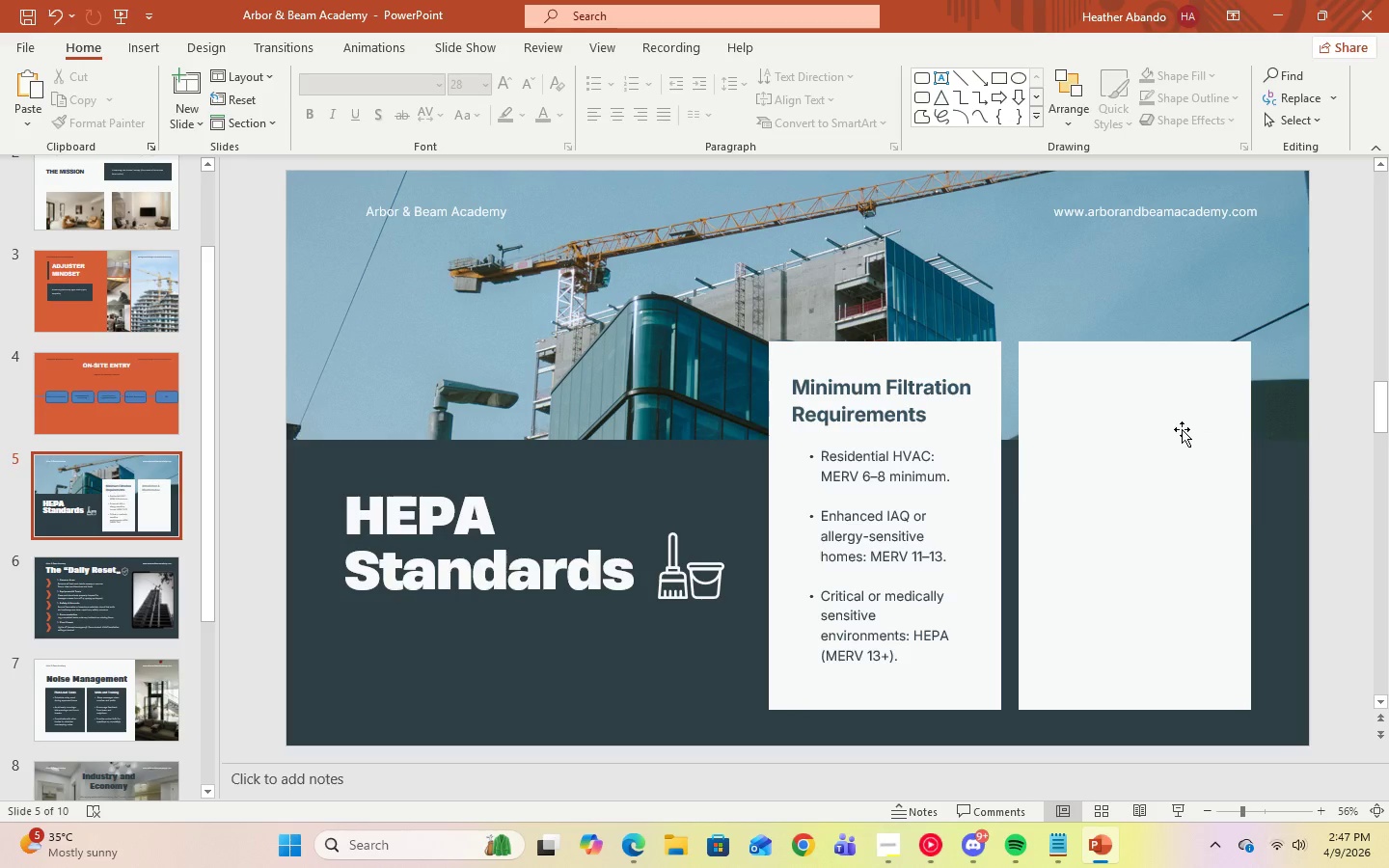 
left_click([1182, 429])
 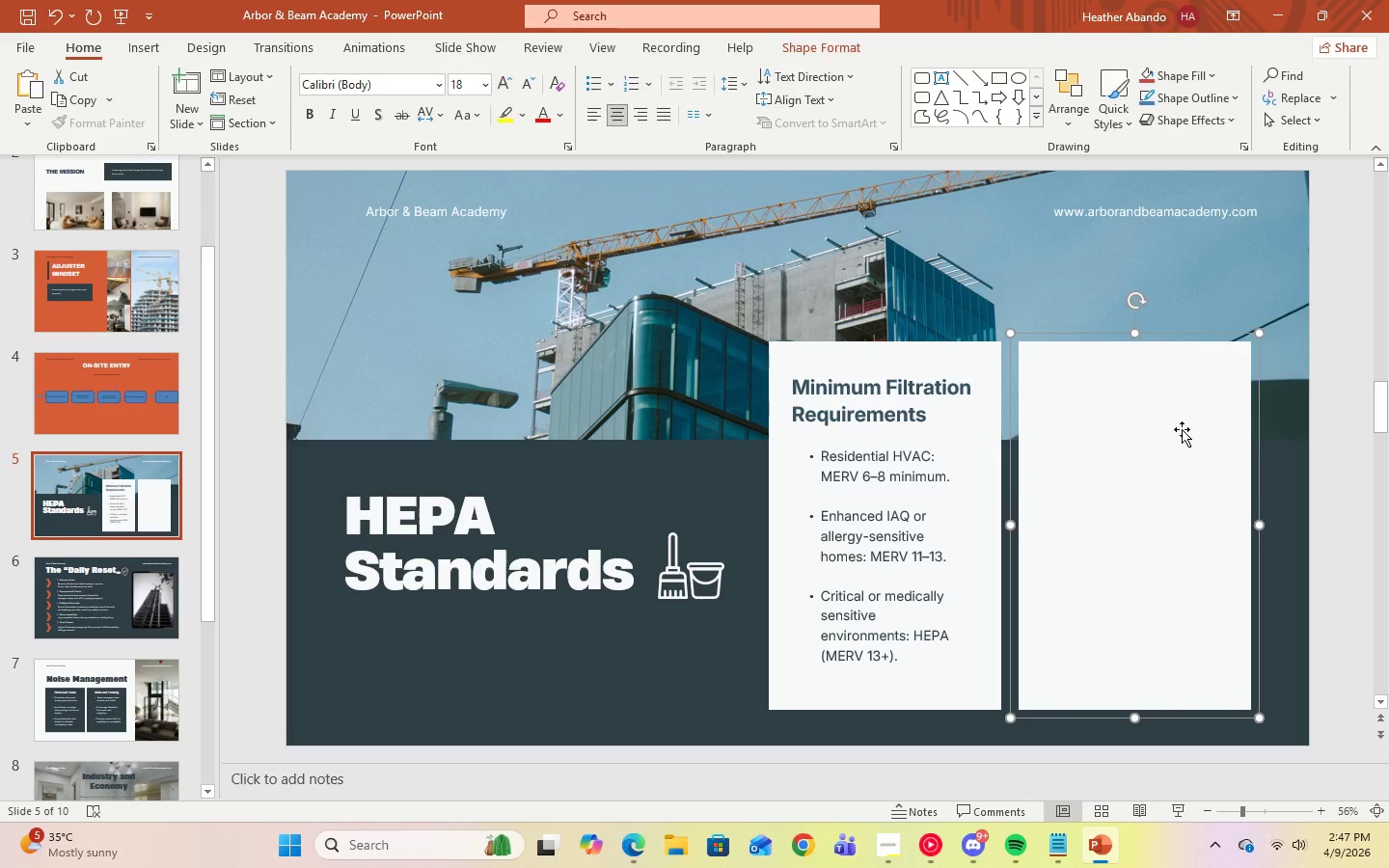 
key(Delete)
 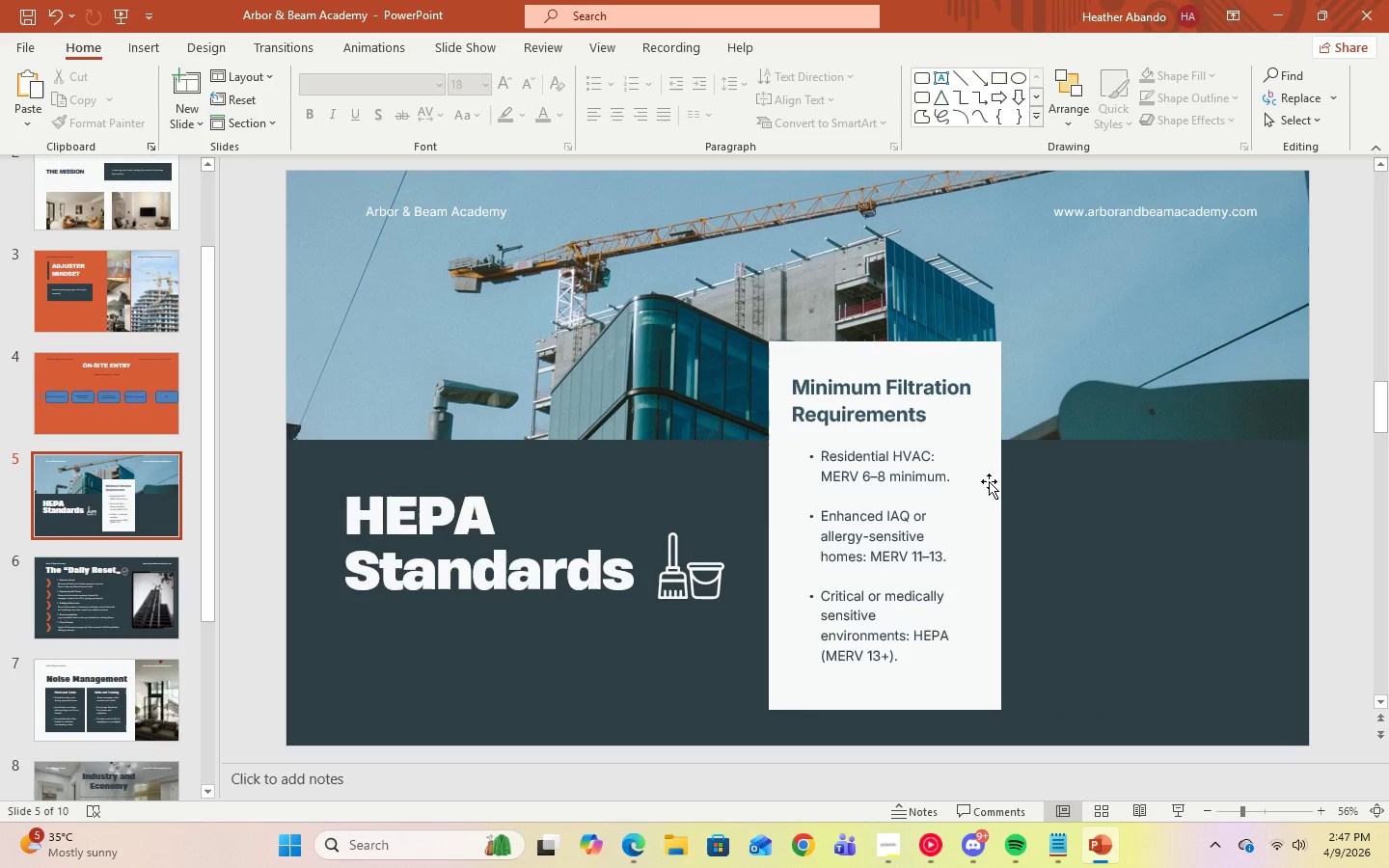 
left_click([982, 483])
 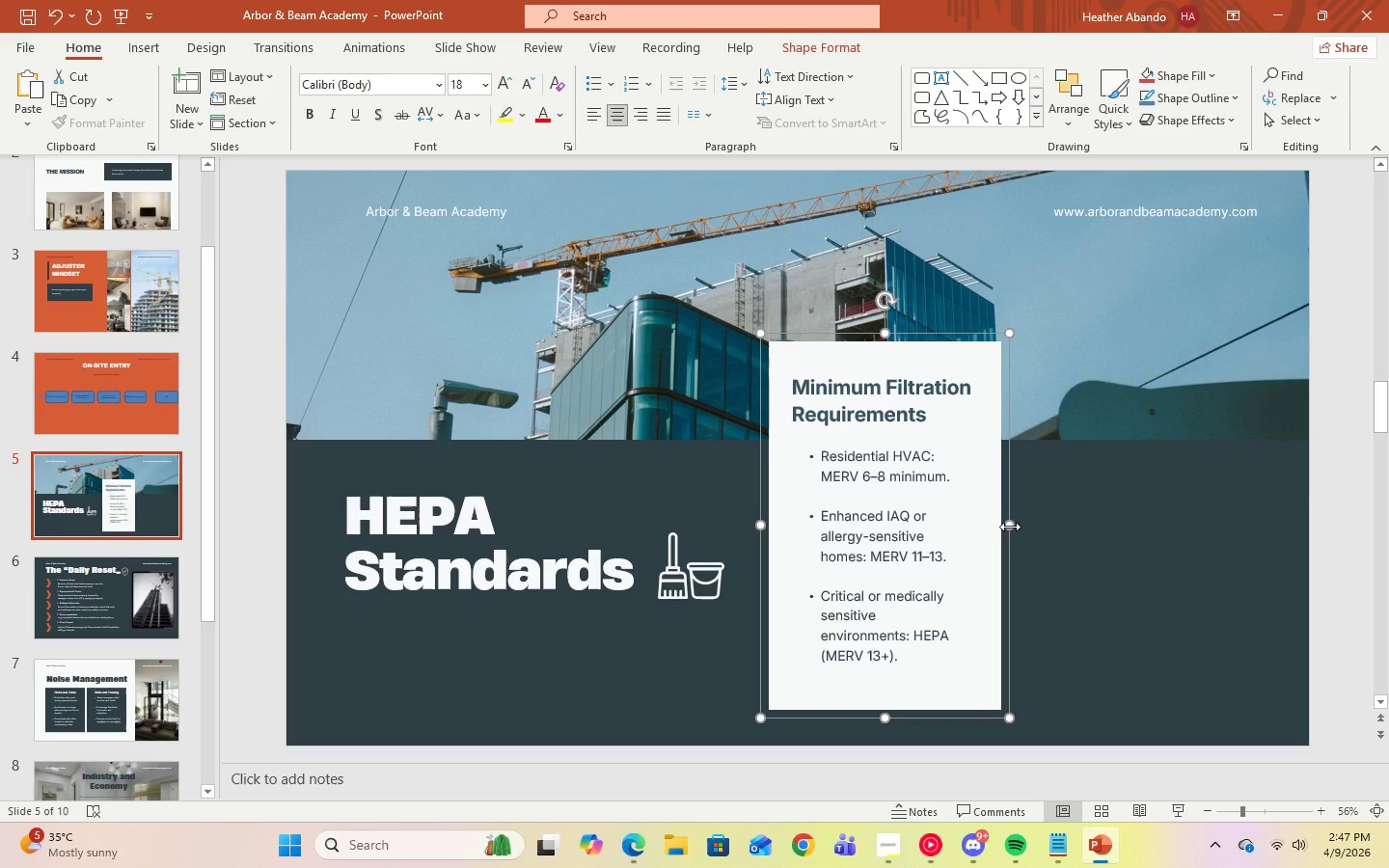 
left_click_drag(start_coordinate=[1010, 527], to_coordinate=[1257, 539])
 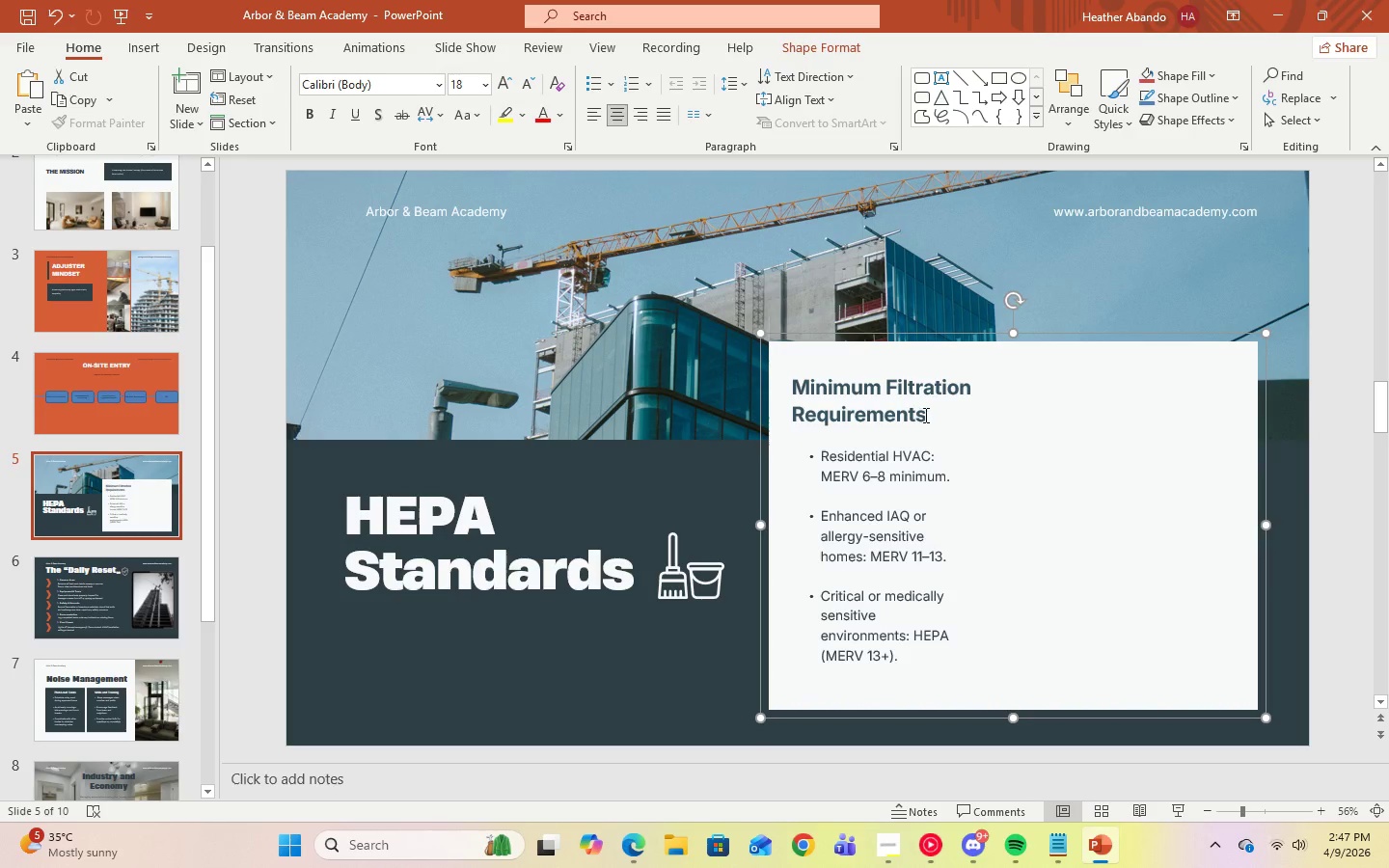 
left_click_drag(start_coordinate=[932, 421], to_coordinate=[807, 389])
 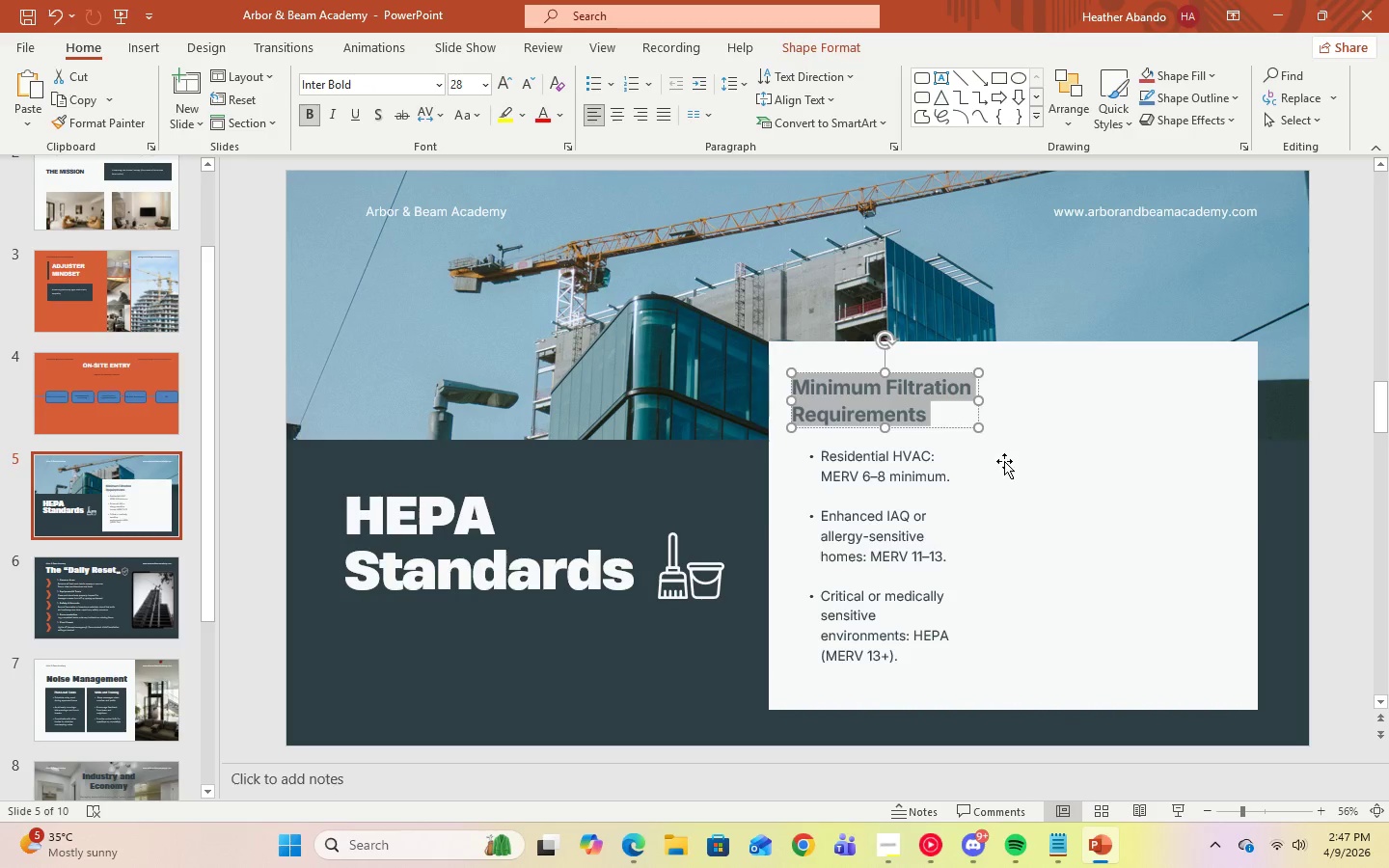 
left_click([1004, 461])
 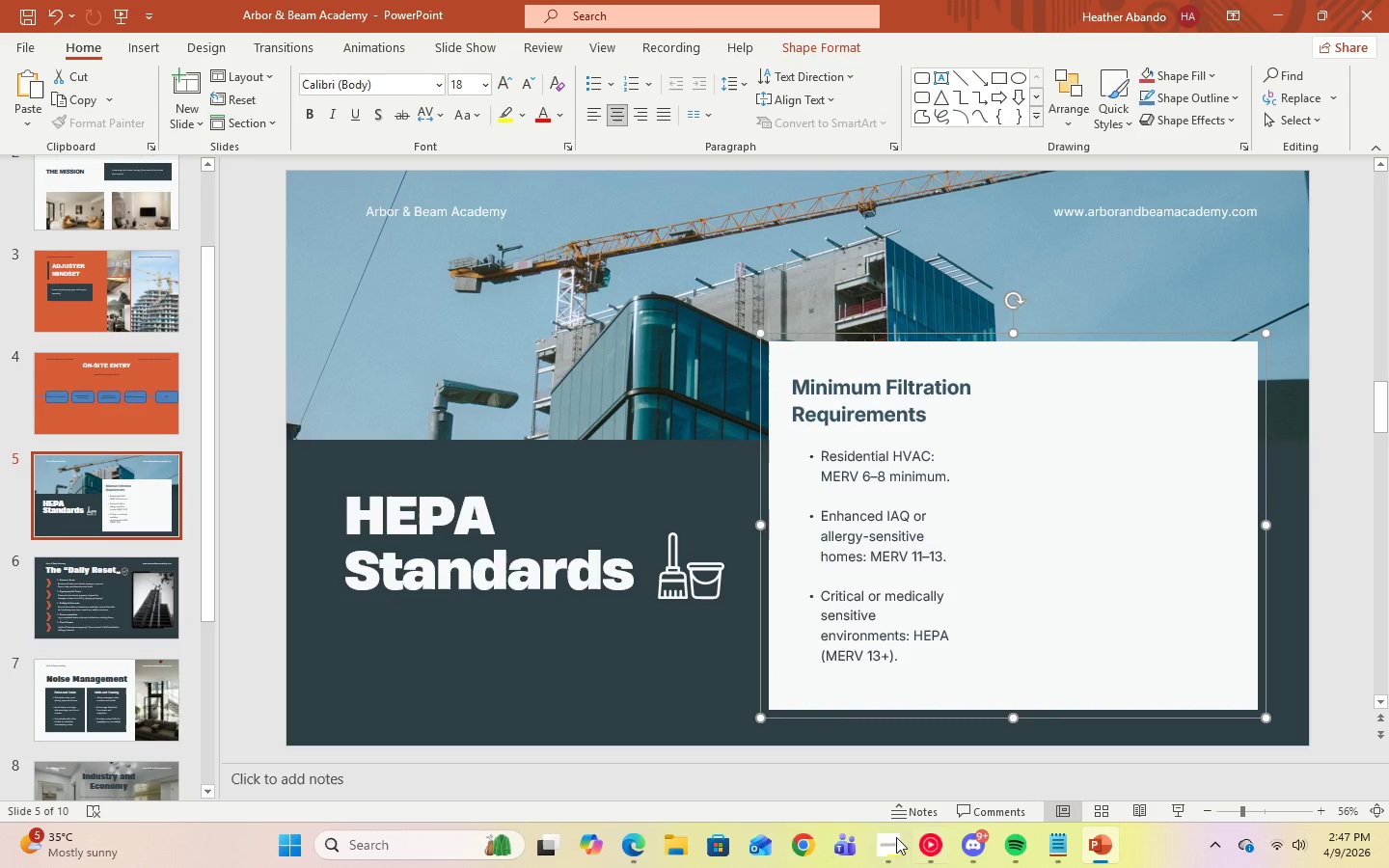 
left_click([886, 846])